 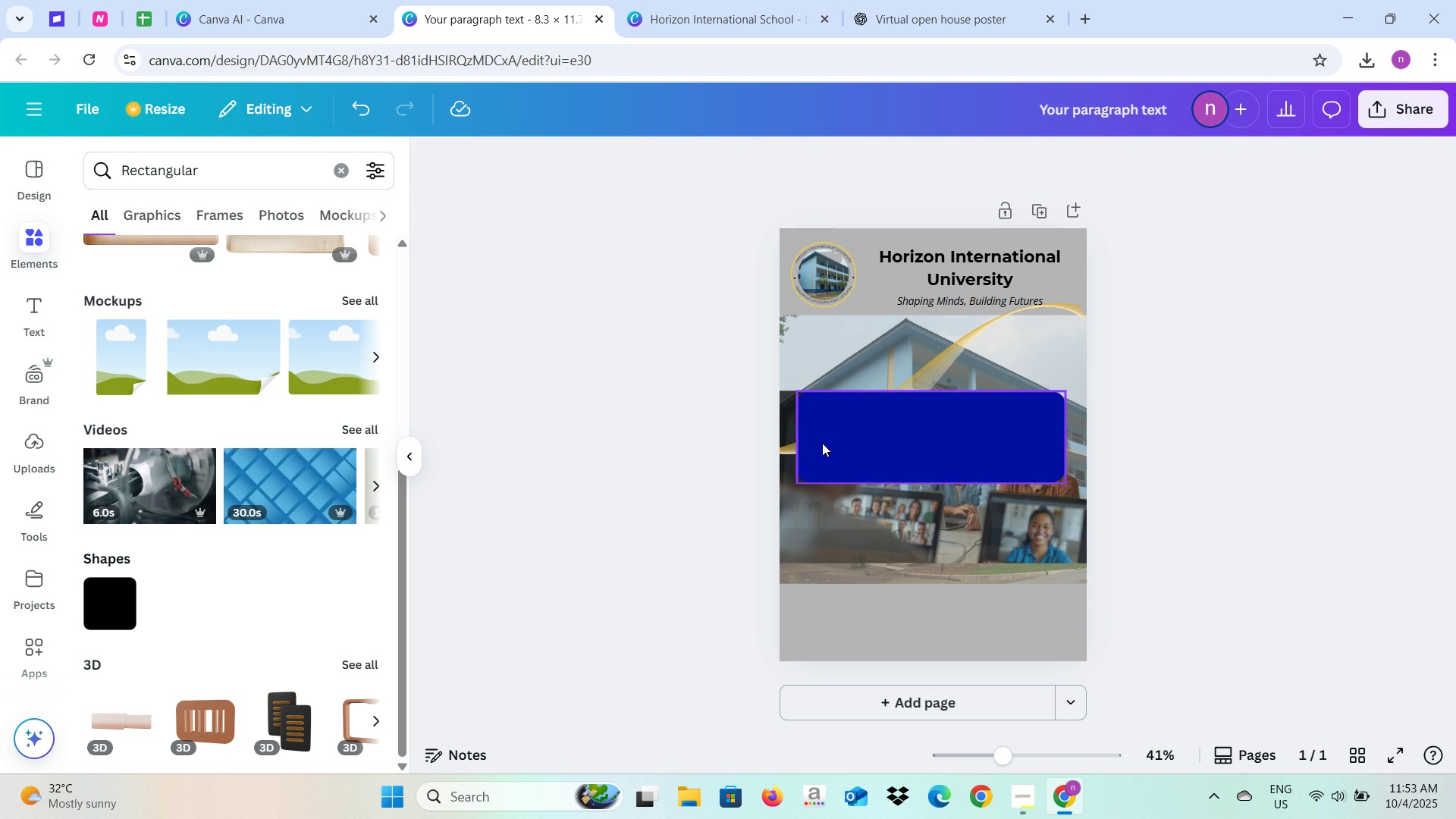 
left_click([940, 444])
 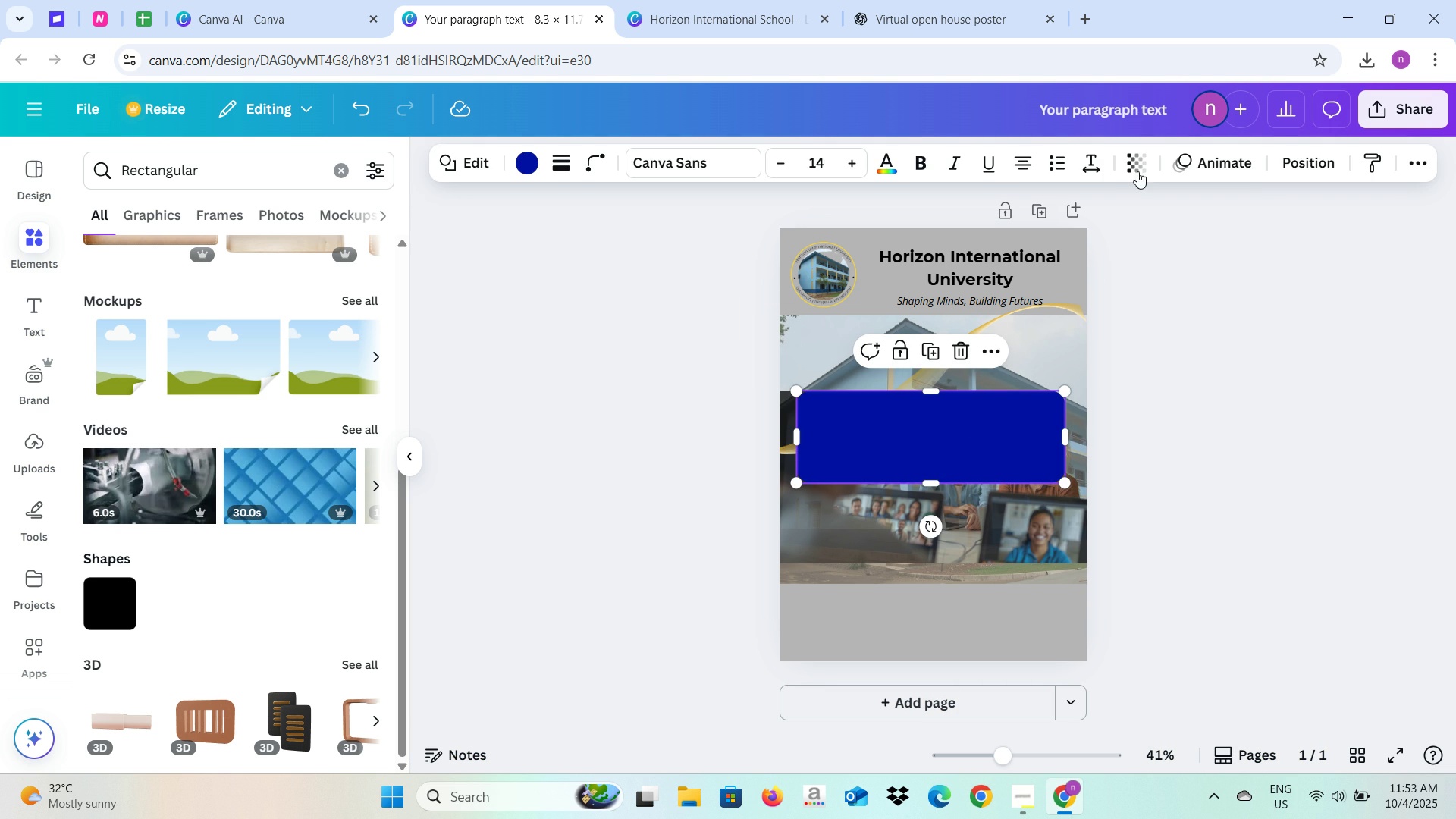 
left_click([1138, 168])
 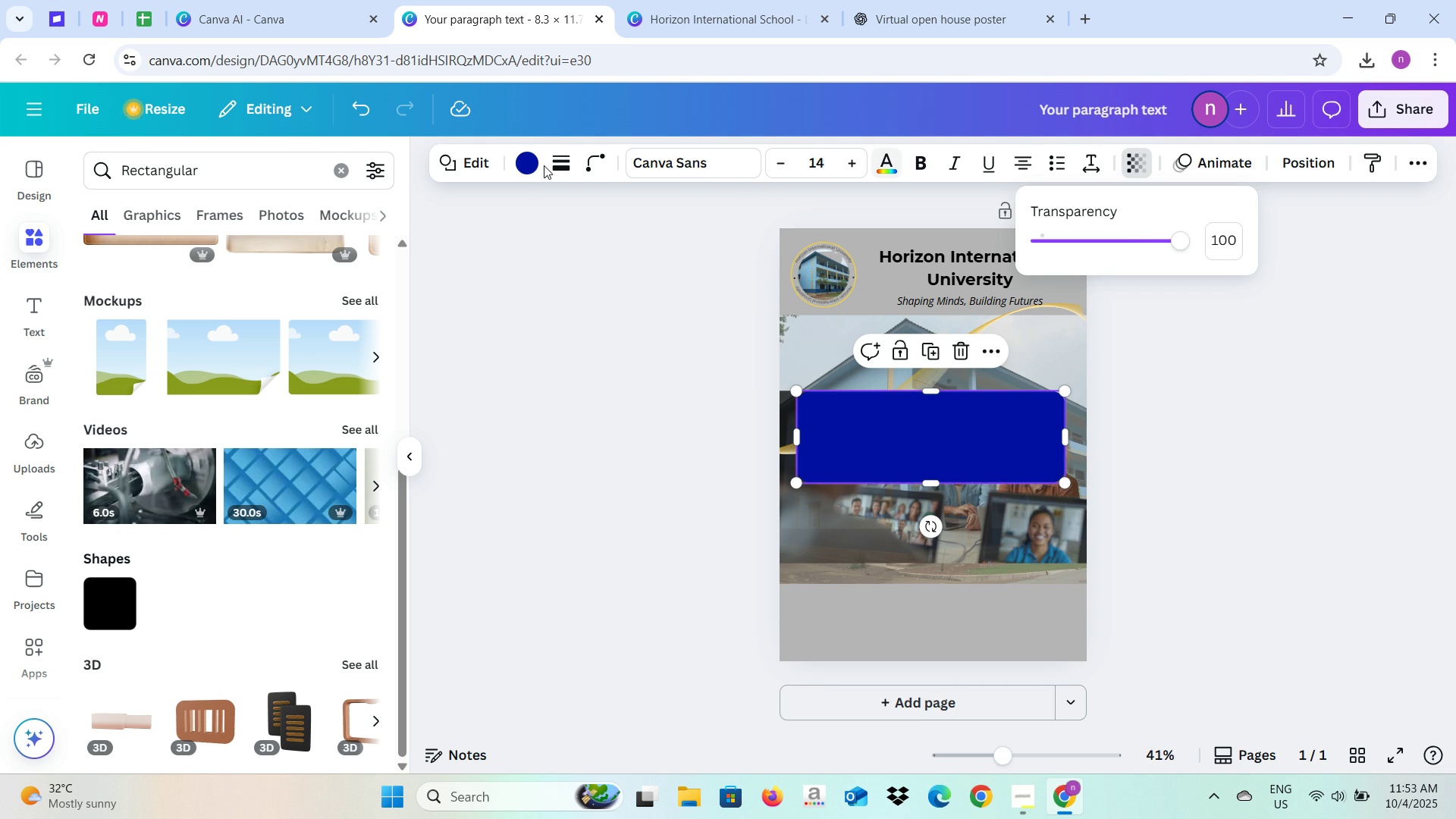 
left_click([522, 164])
 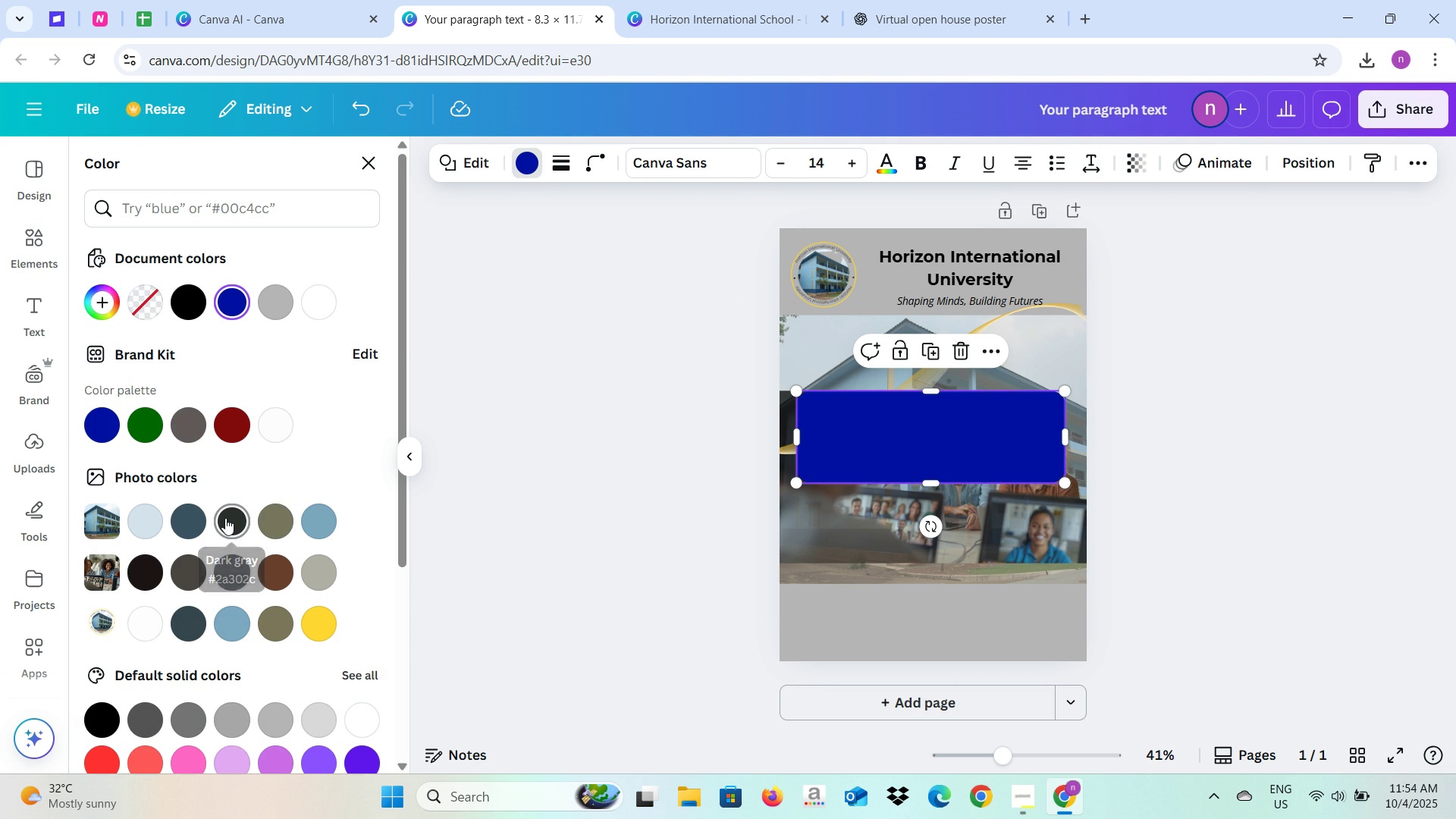 
left_click([225, 518])
 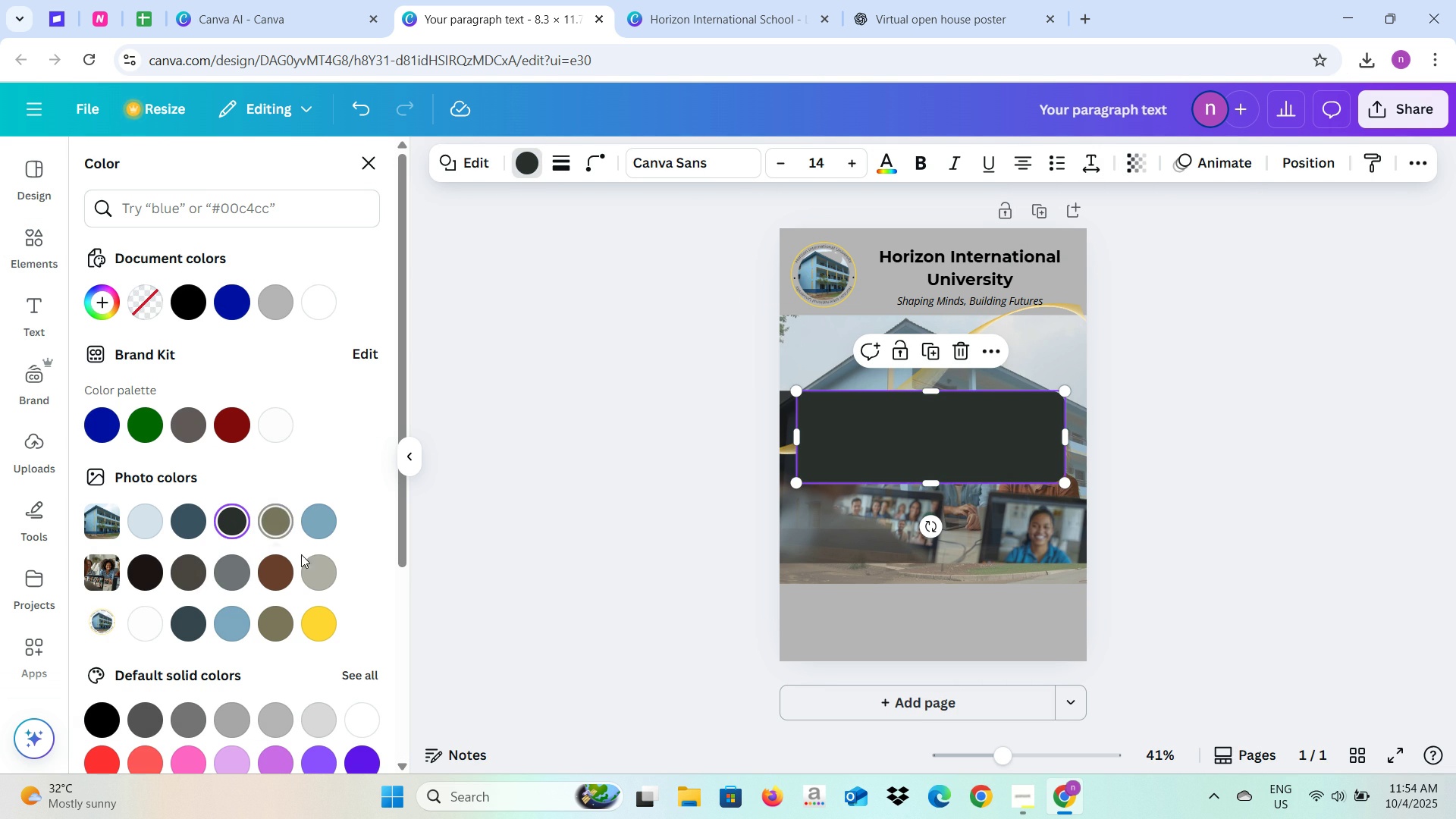 
left_click([337, 570])
 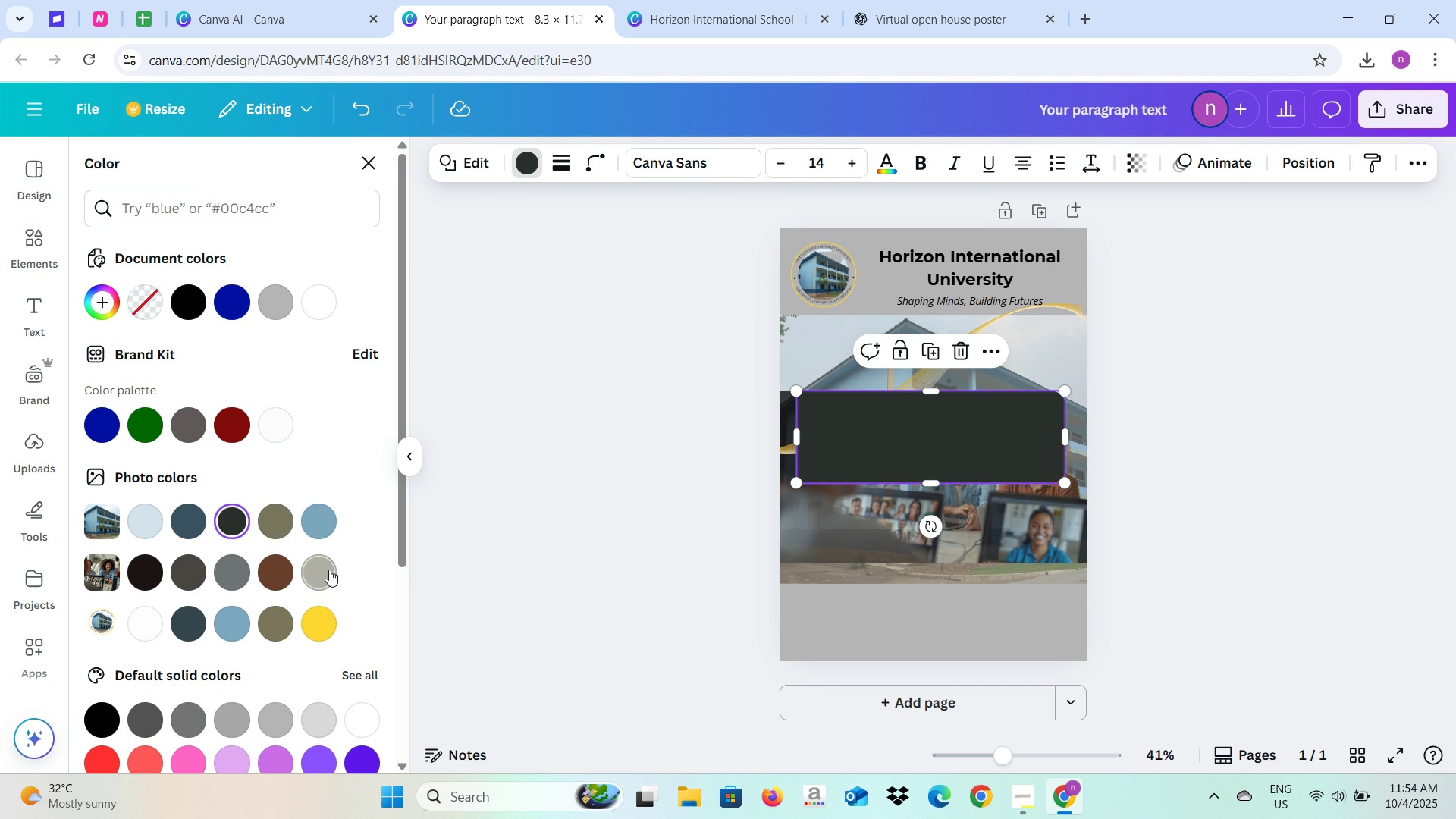 
left_click([329, 570])
 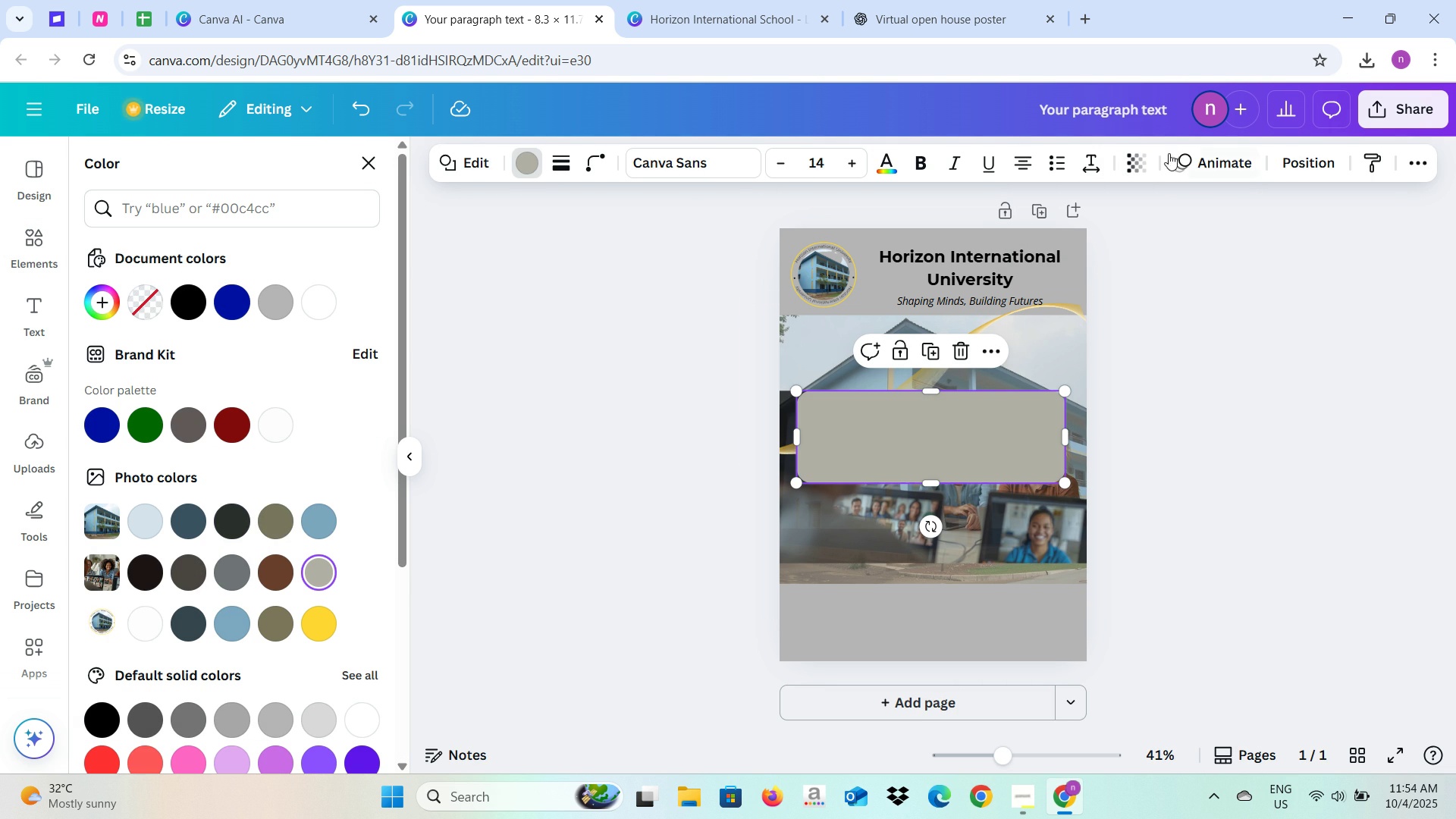 
left_click([1154, 161])
 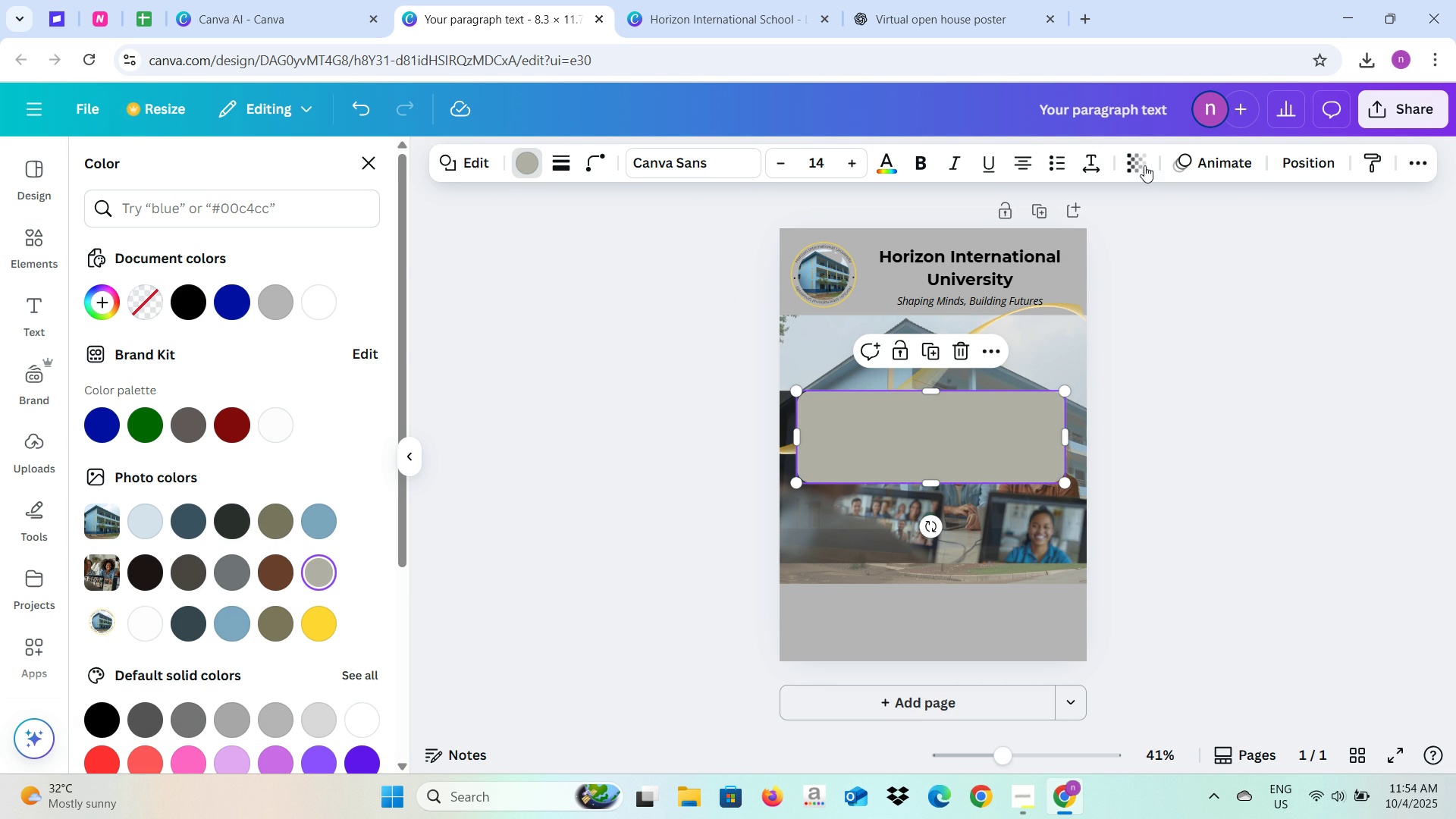 
double_click([1144, 165])